 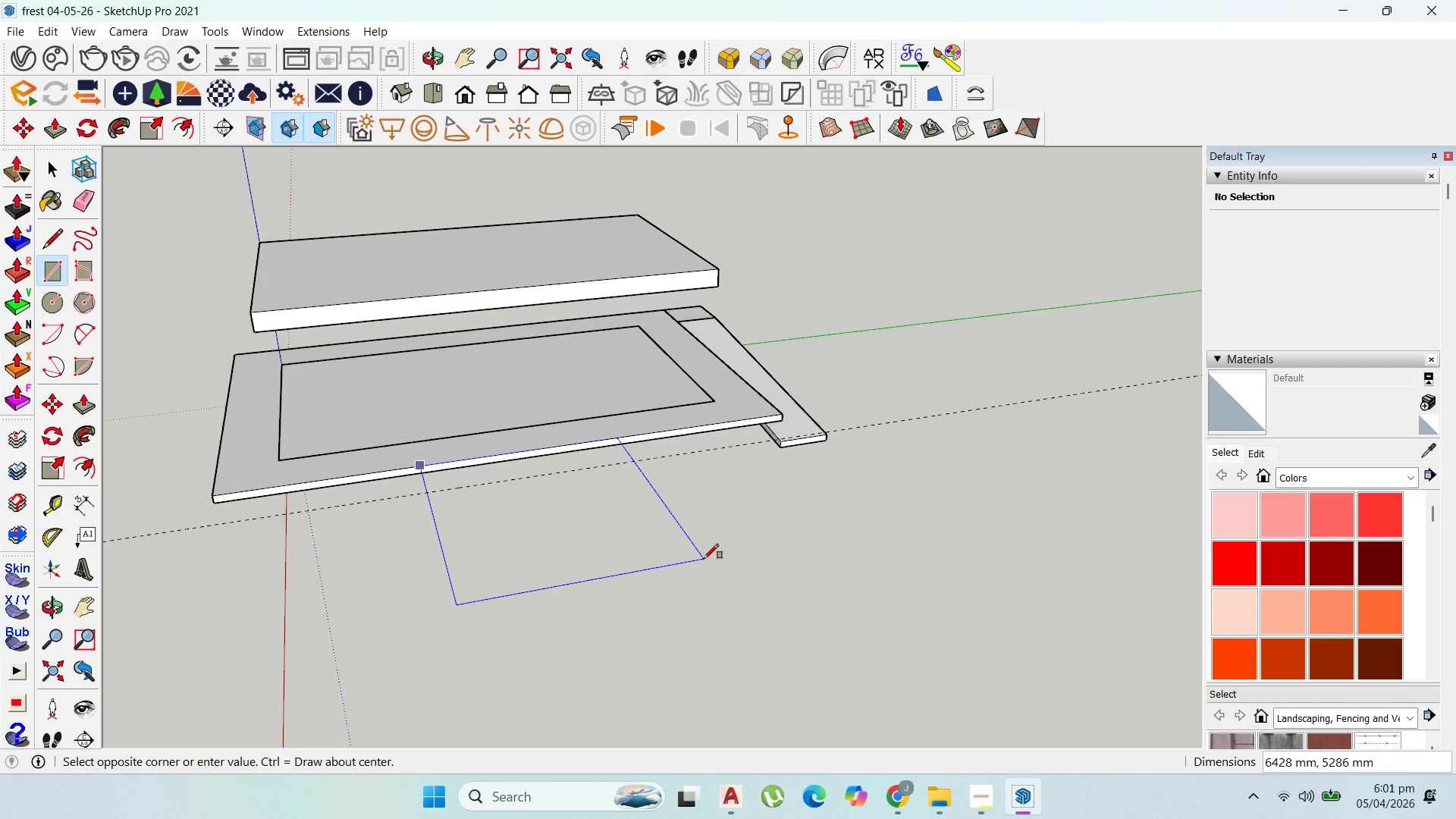 
left_click([904, 805])
 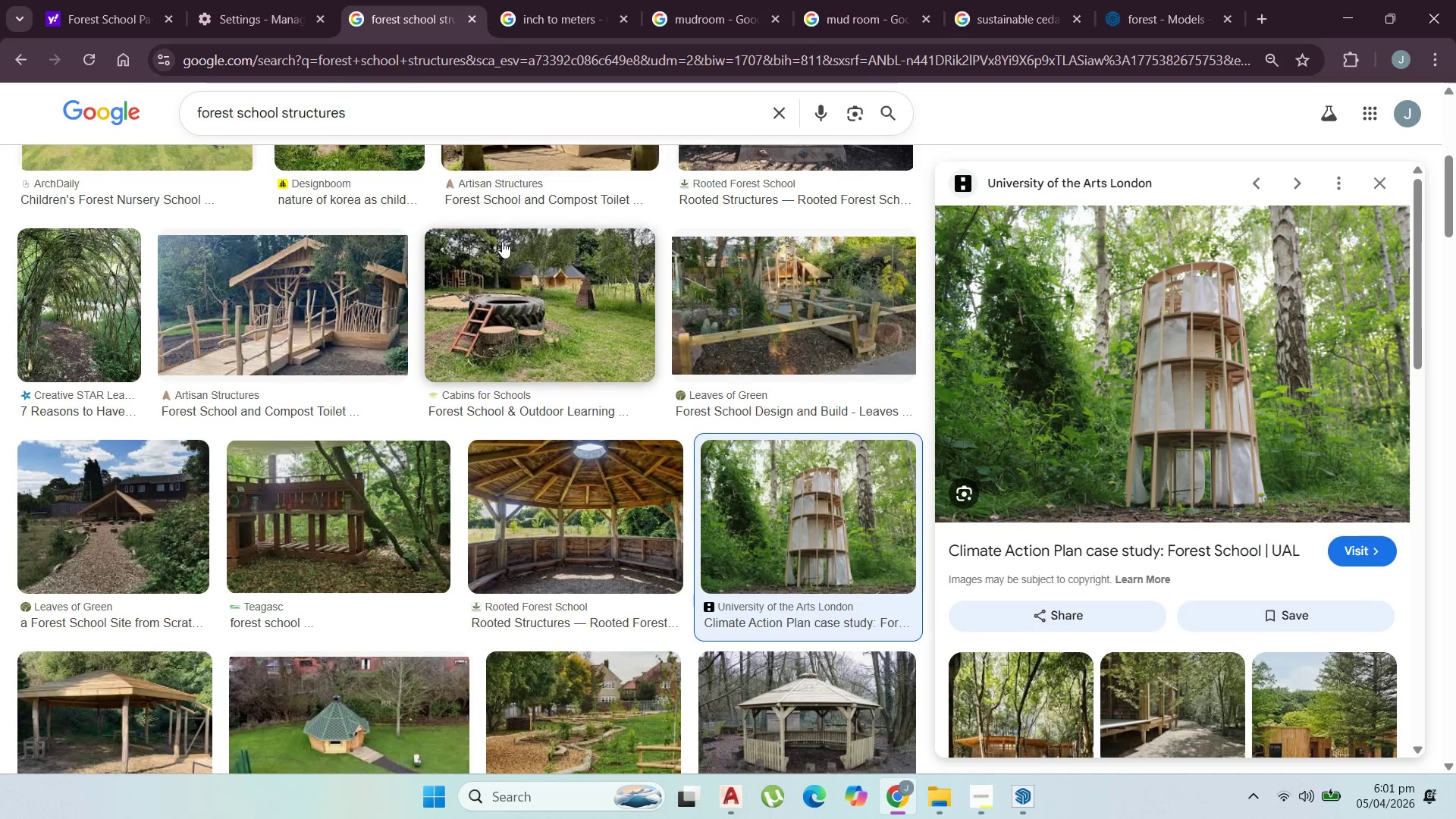 
left_click([1258, 5])
 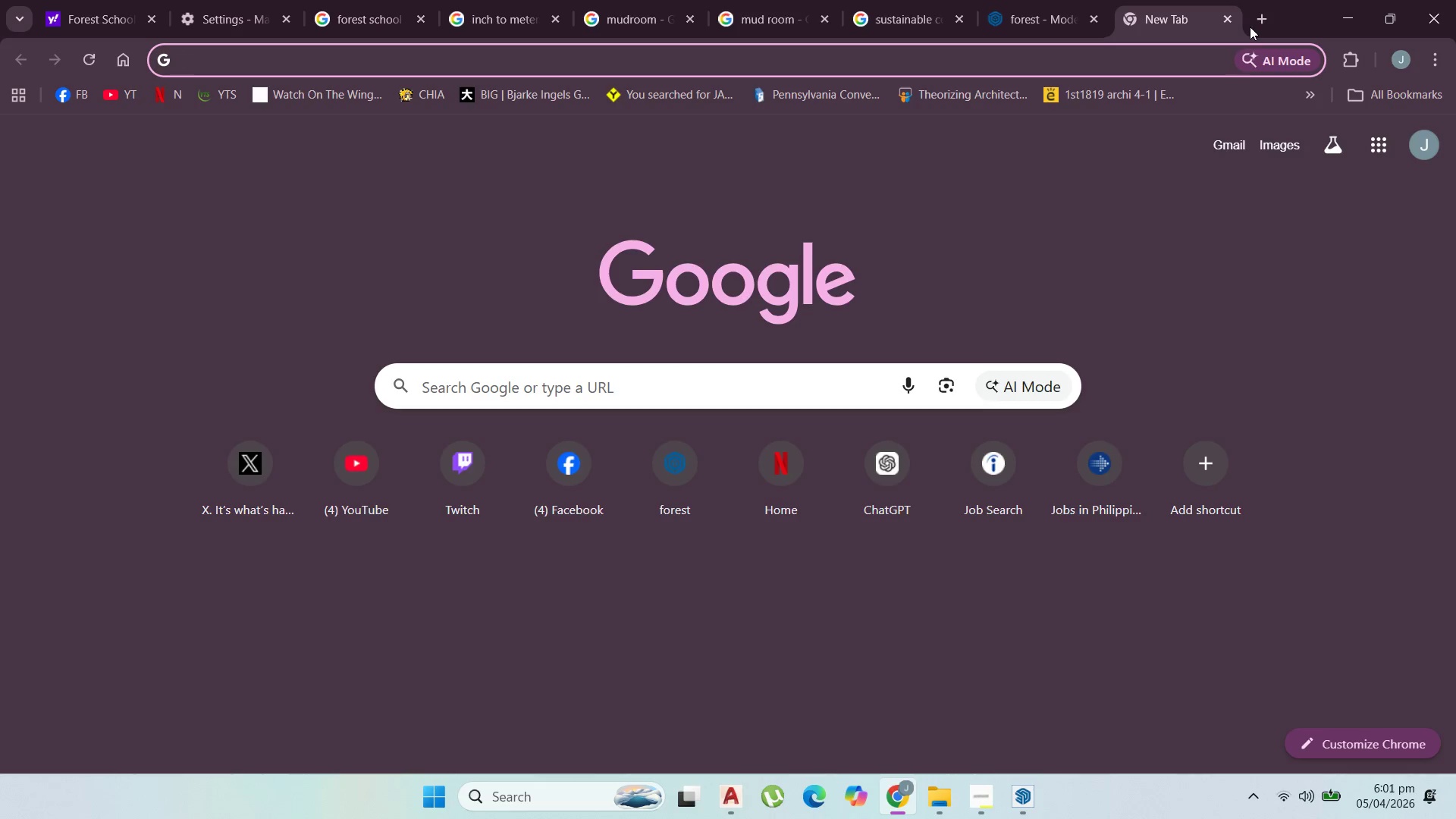 
key(R)
 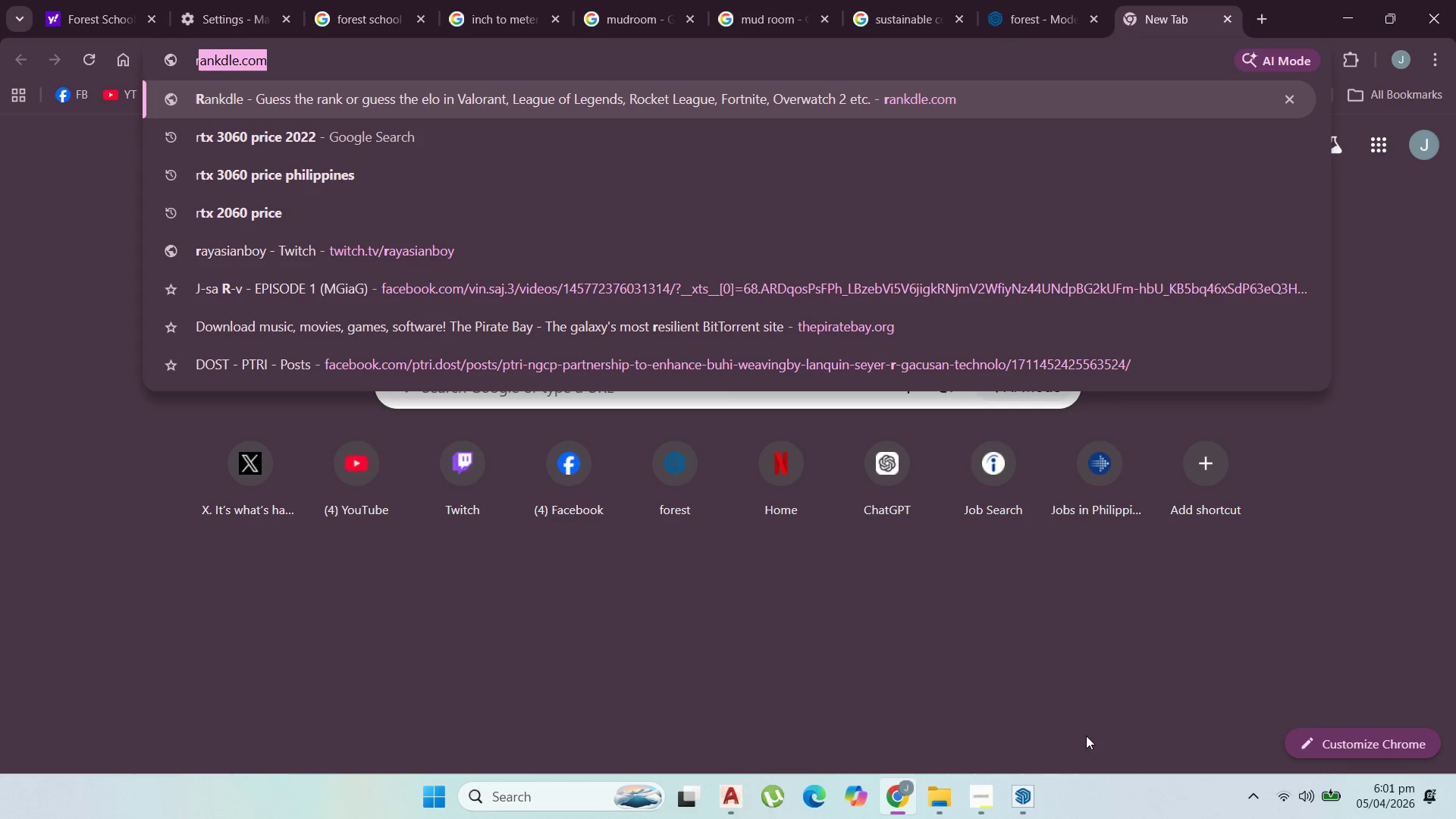 
left_click([994, 783])